 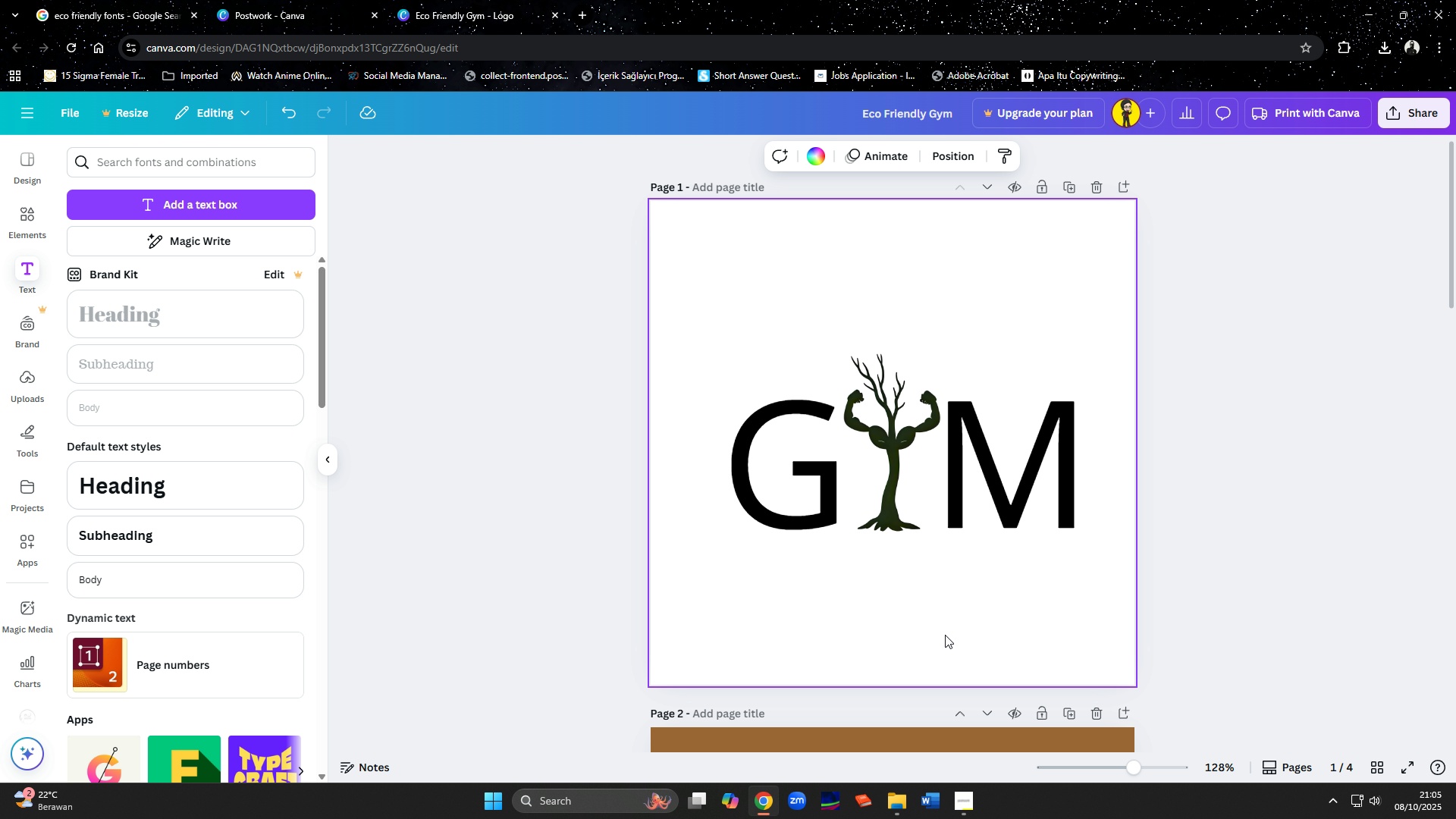 
left_click([742, 158])
 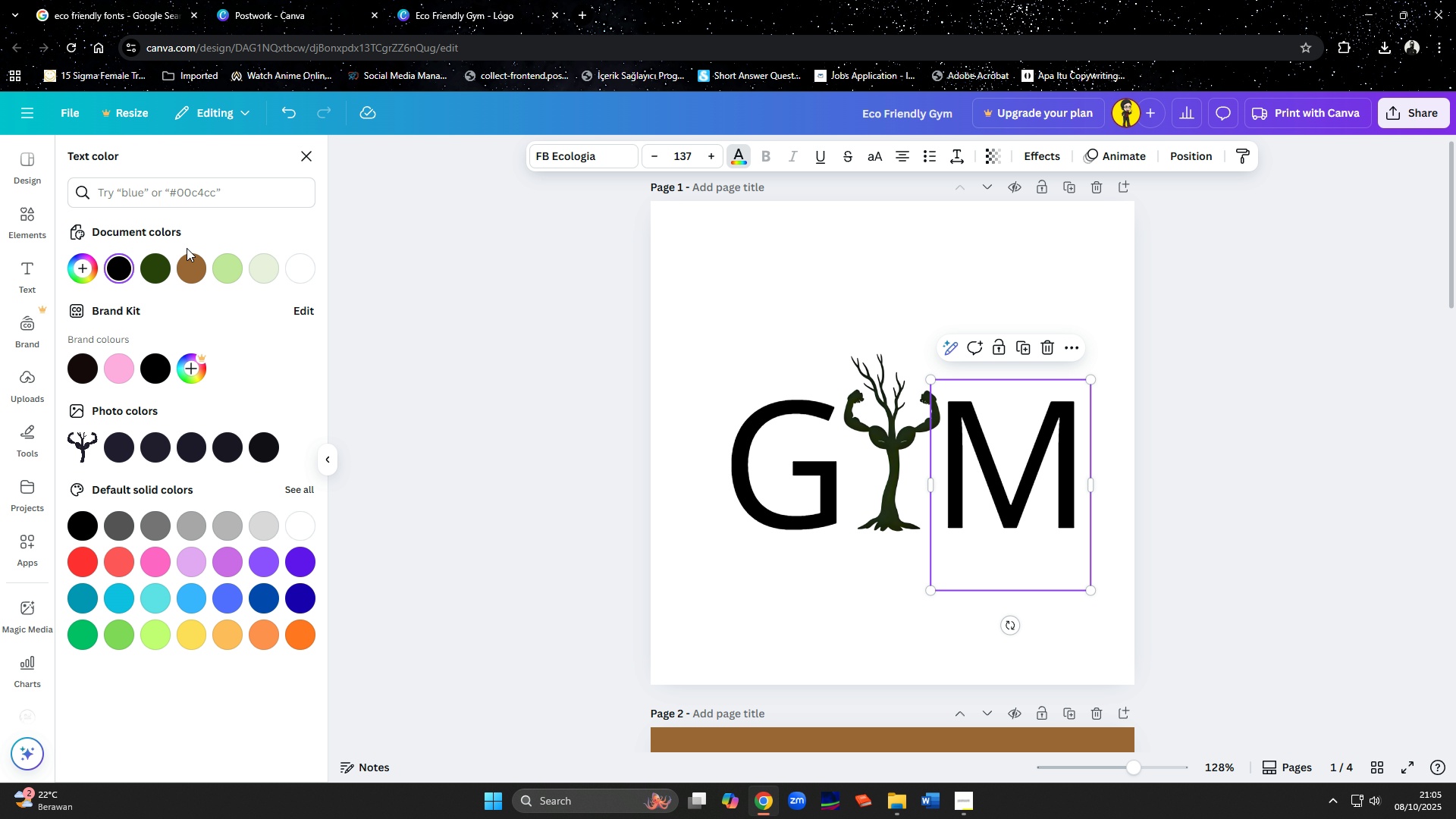 
left_click([154, 275])
 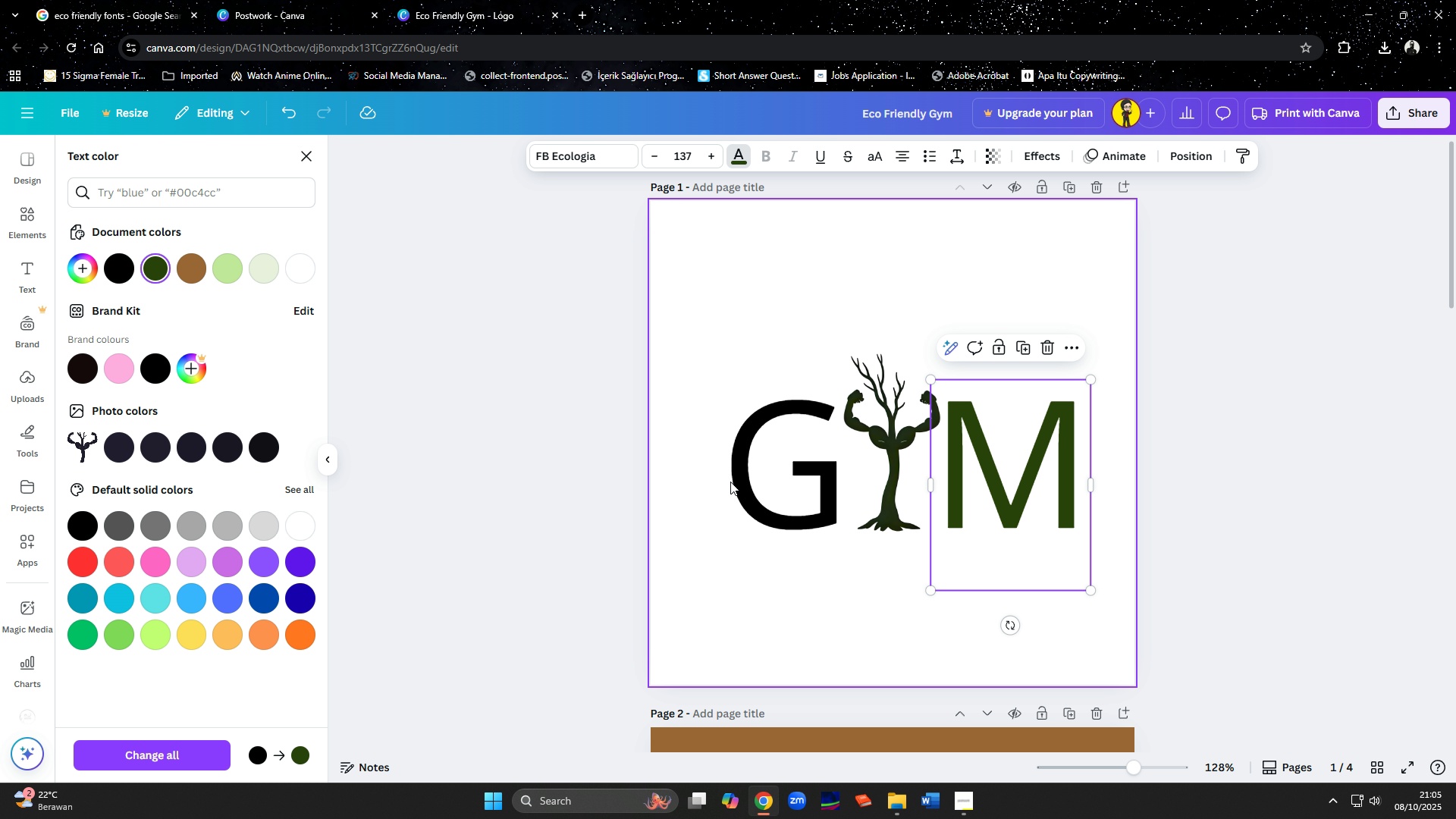 
left_click([766, 491])
 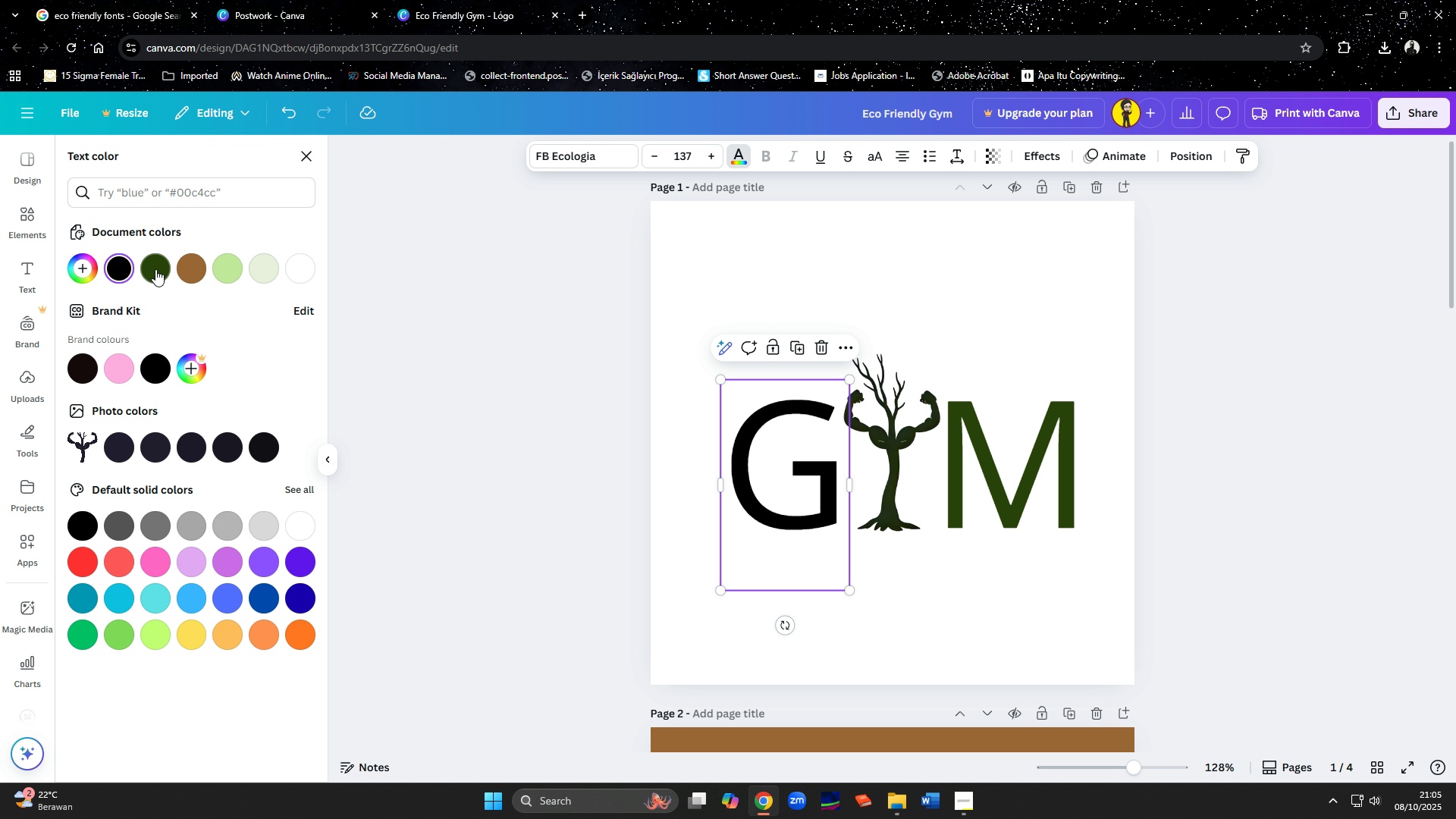 
left_click([155, 269])